 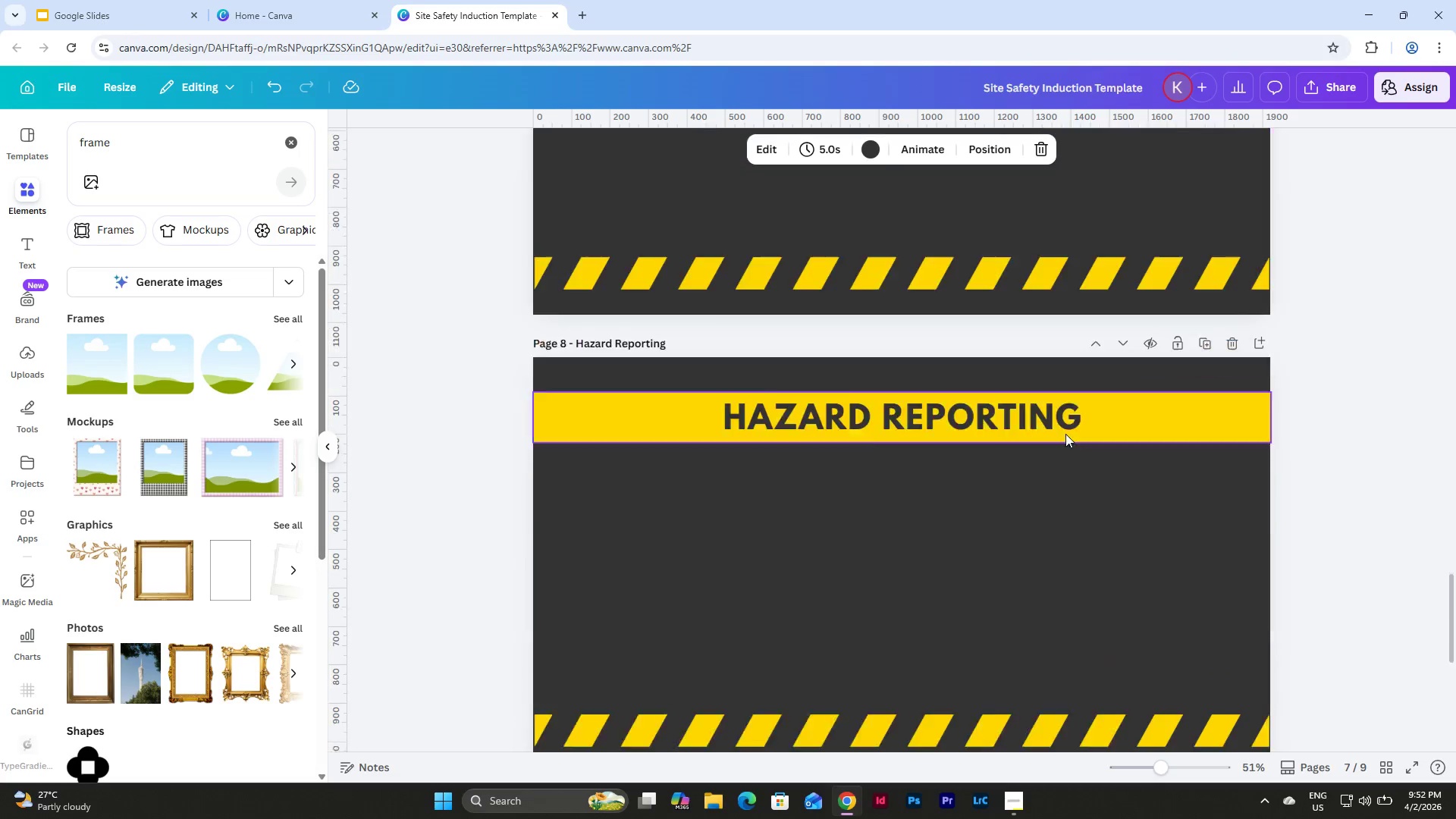 
left_click_drag(start_coordinate=[574, 316], to_coordinate=[671, 317])
 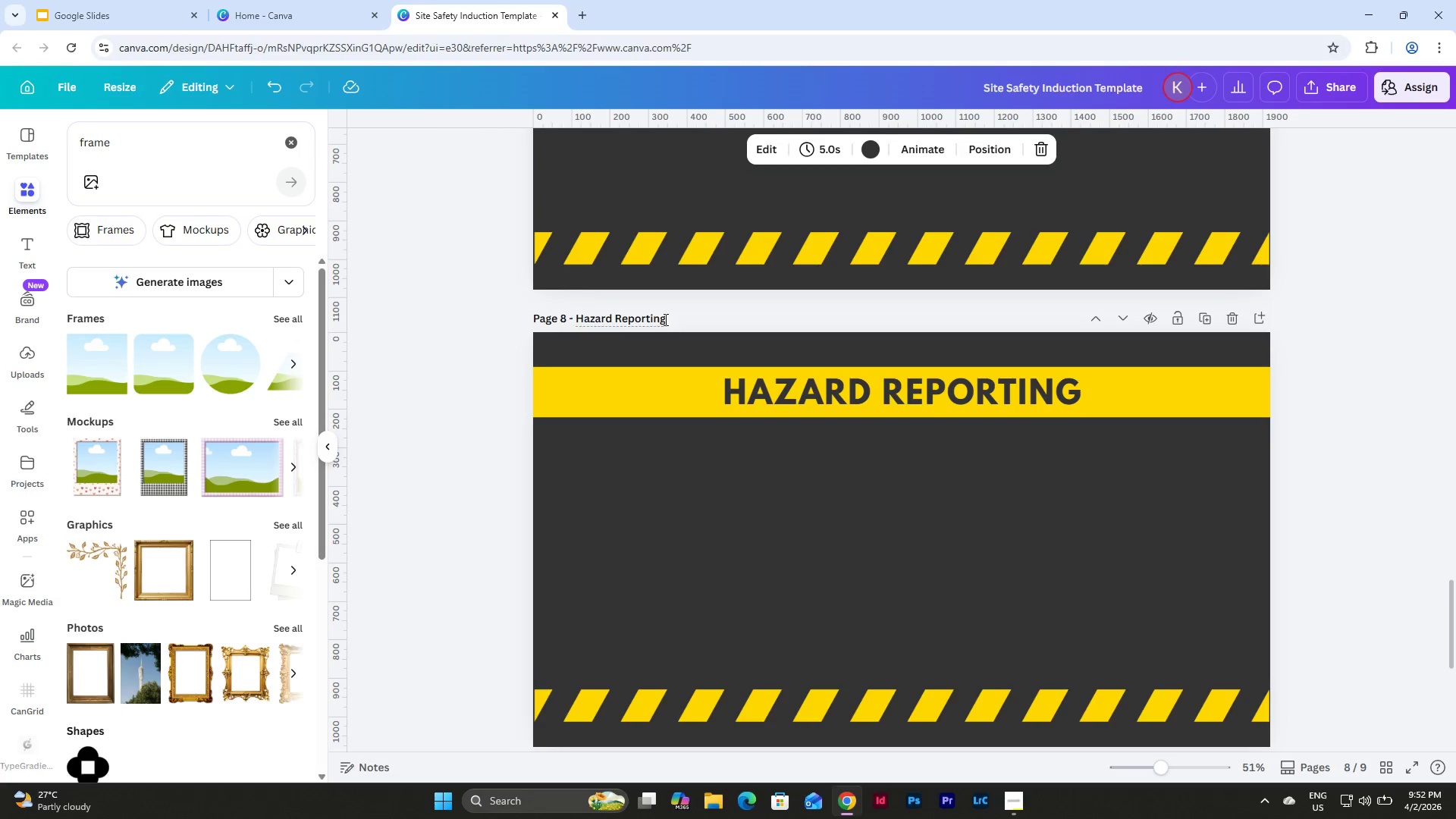 
left_click_drag(start_coordinate=[664, 319], to_coordinate=[535, 323])
 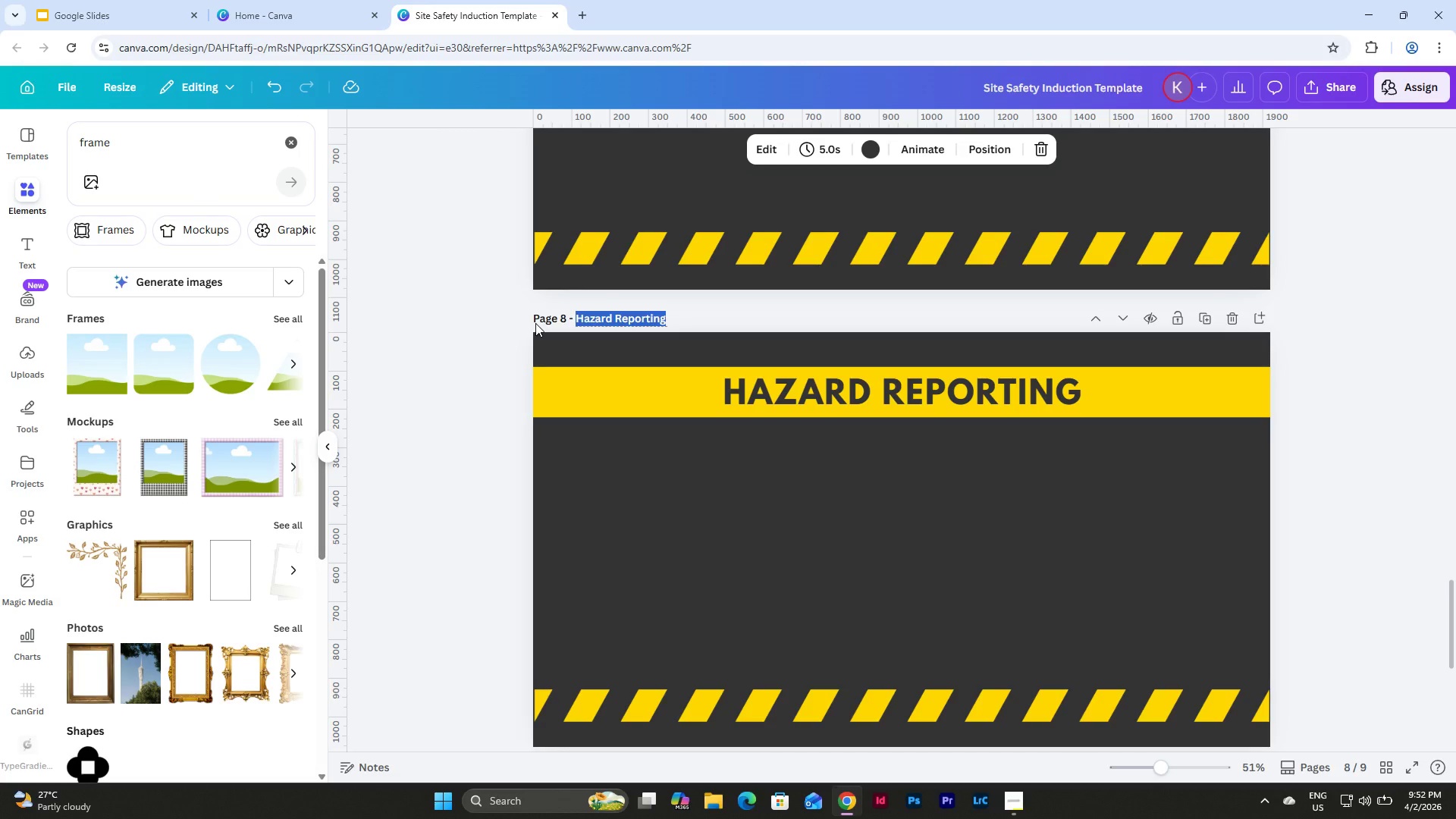 
type(Sign )
 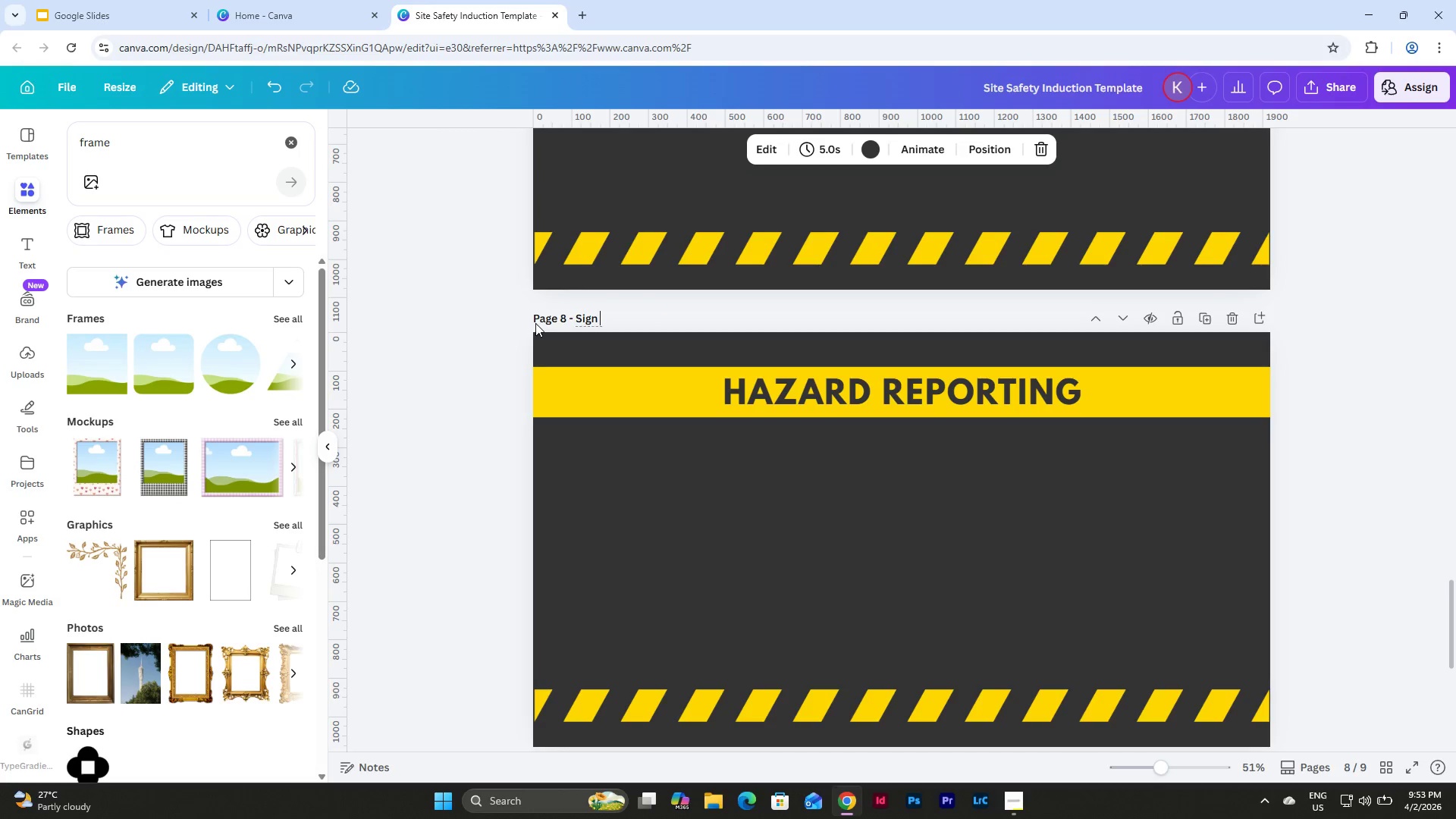 
wait(5.5)
 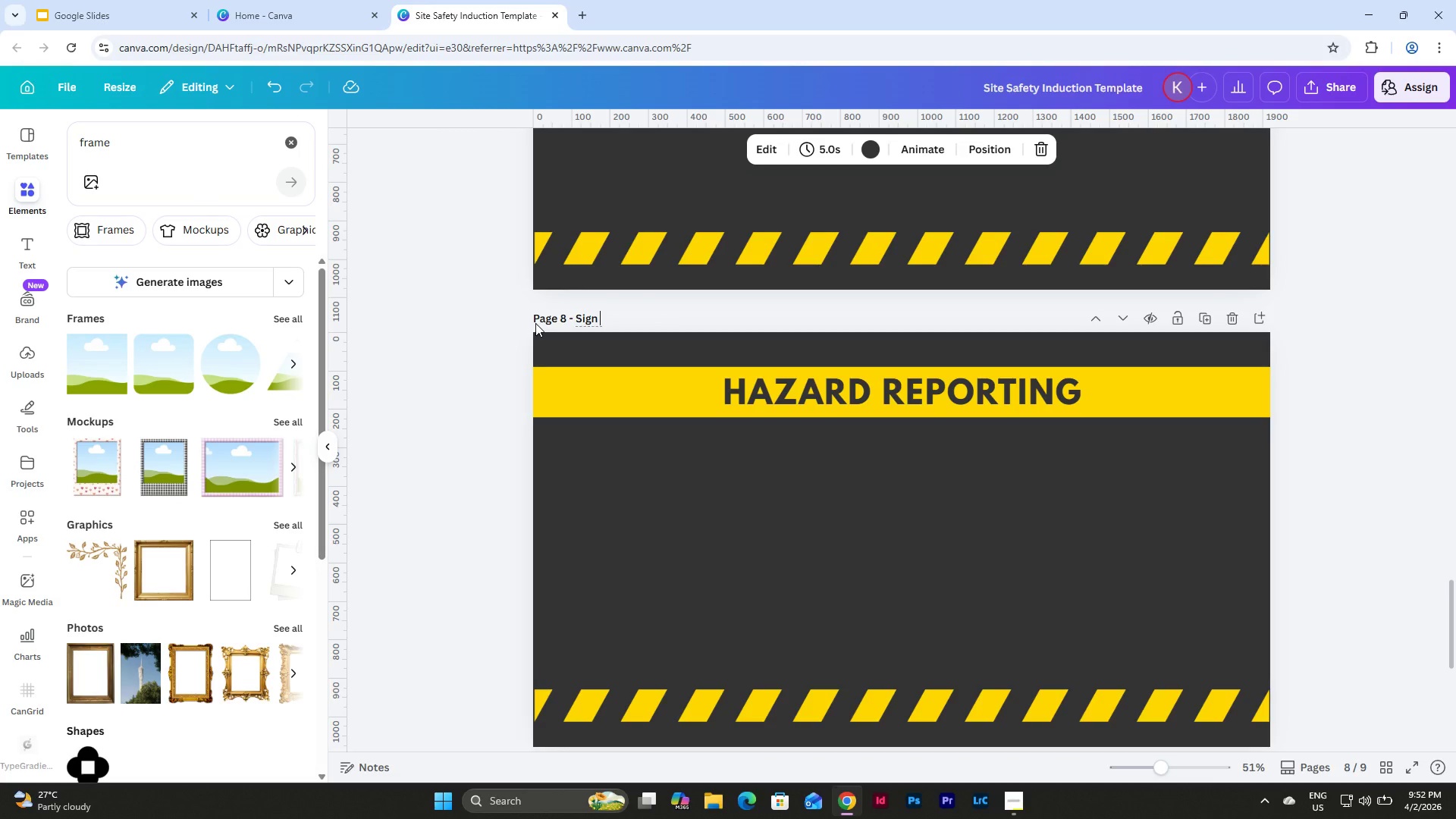 
key(Backspace)
type(-Off)
 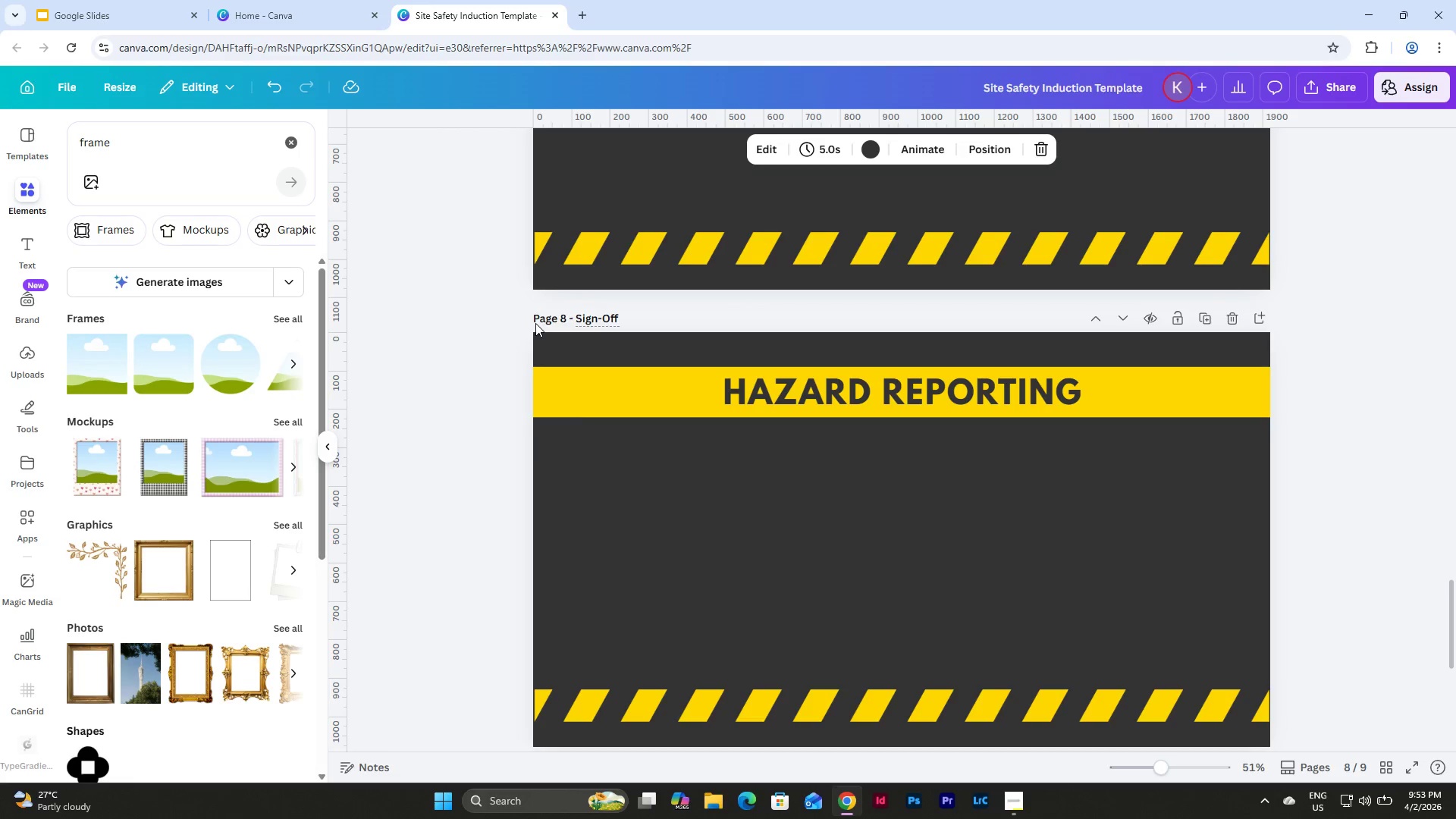 
double_click([984, 388])
 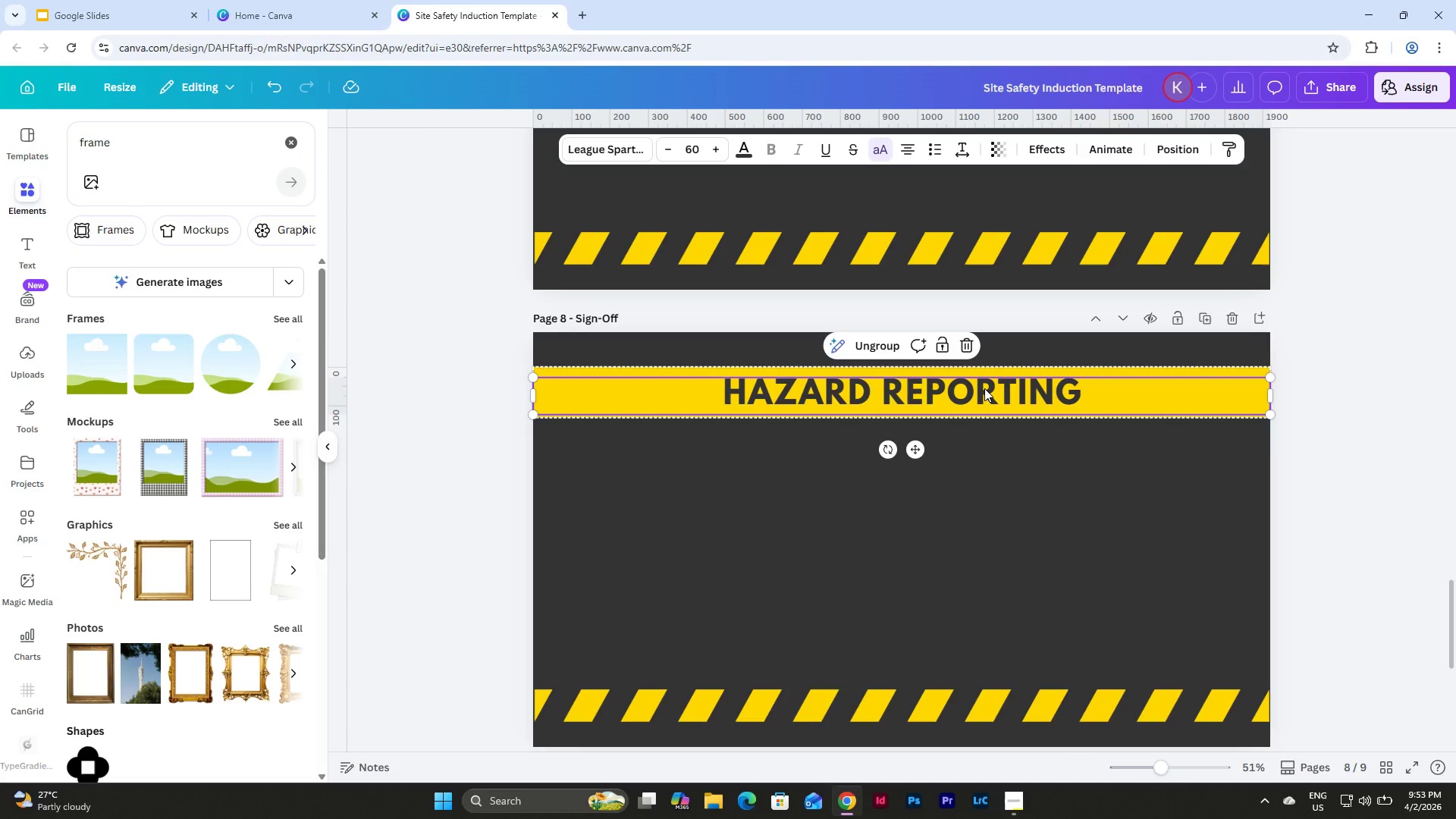 
left_click([984, 388])
 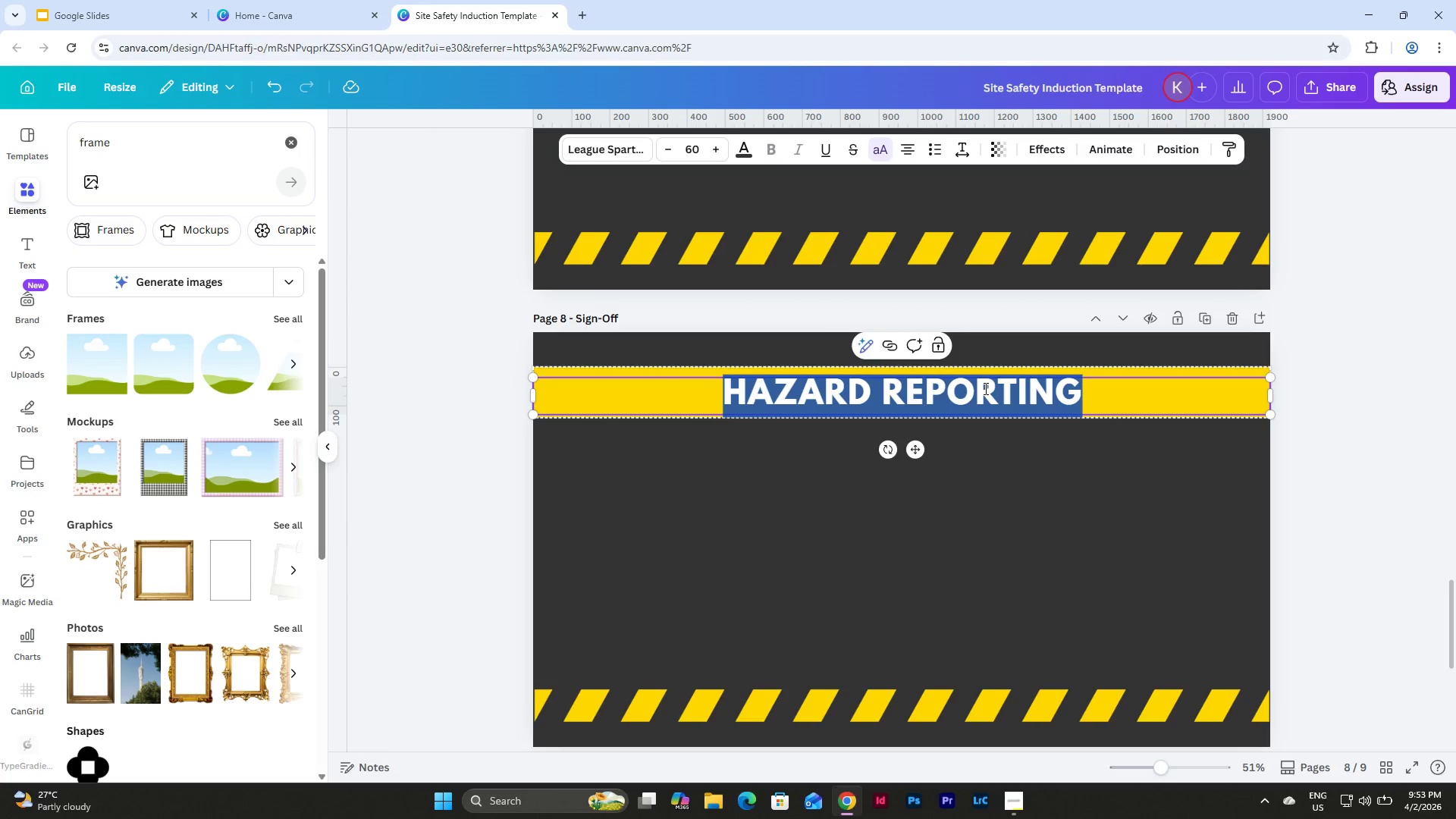 
type(SIGN-OFF)
 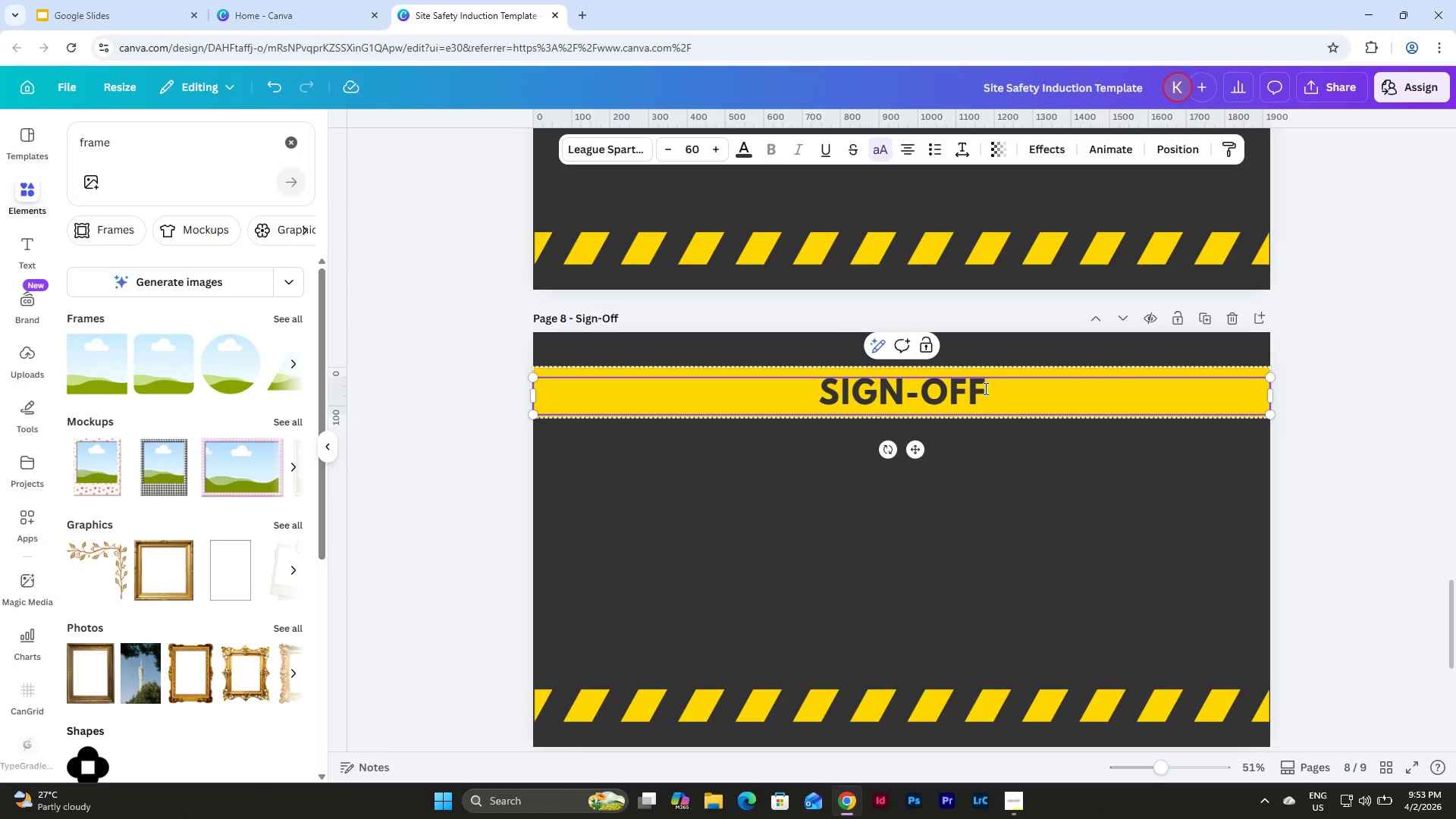 
left_click([1021, 790])